 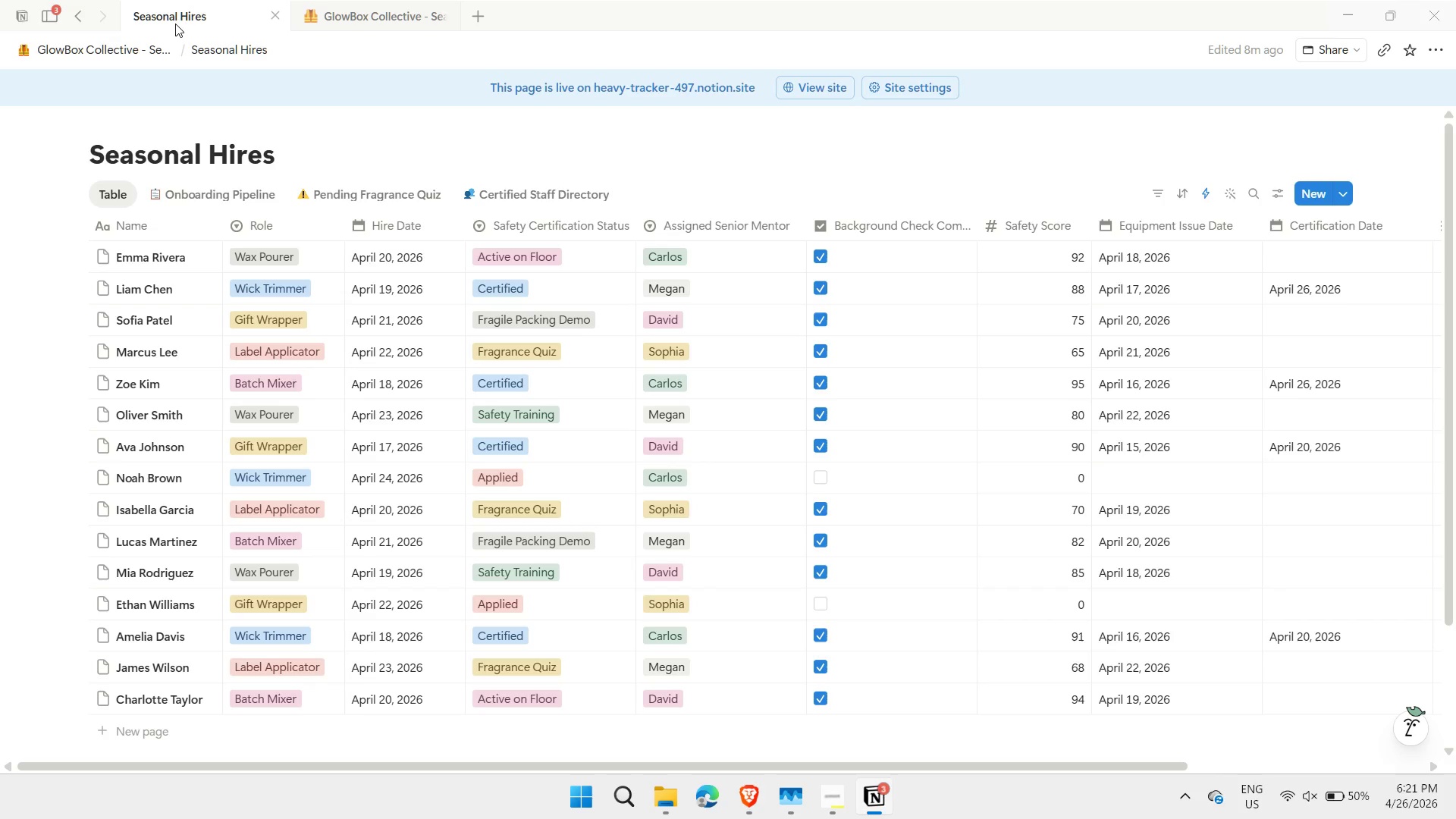 
left_click([175, 24])
 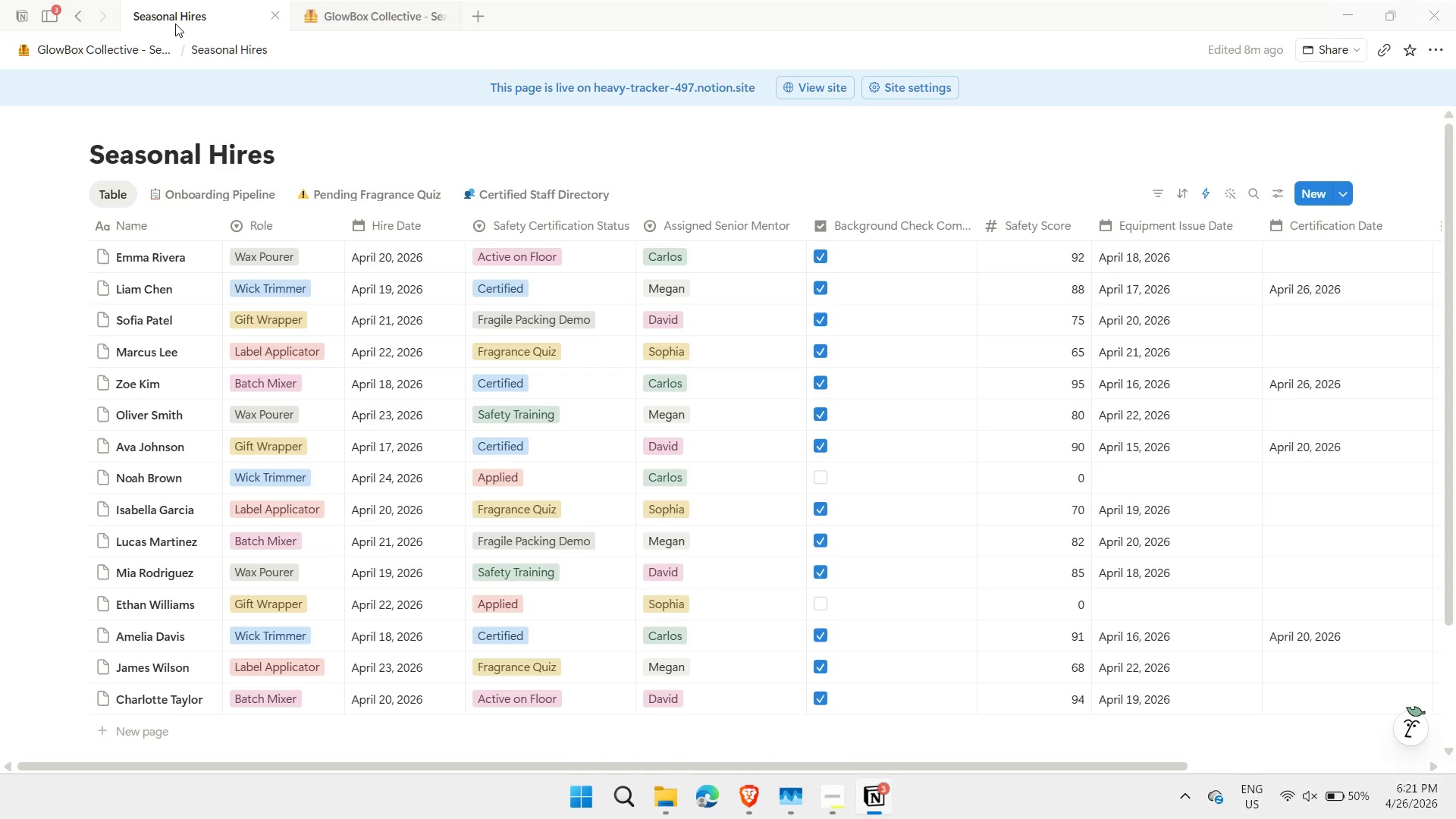 
wait(12.09)
 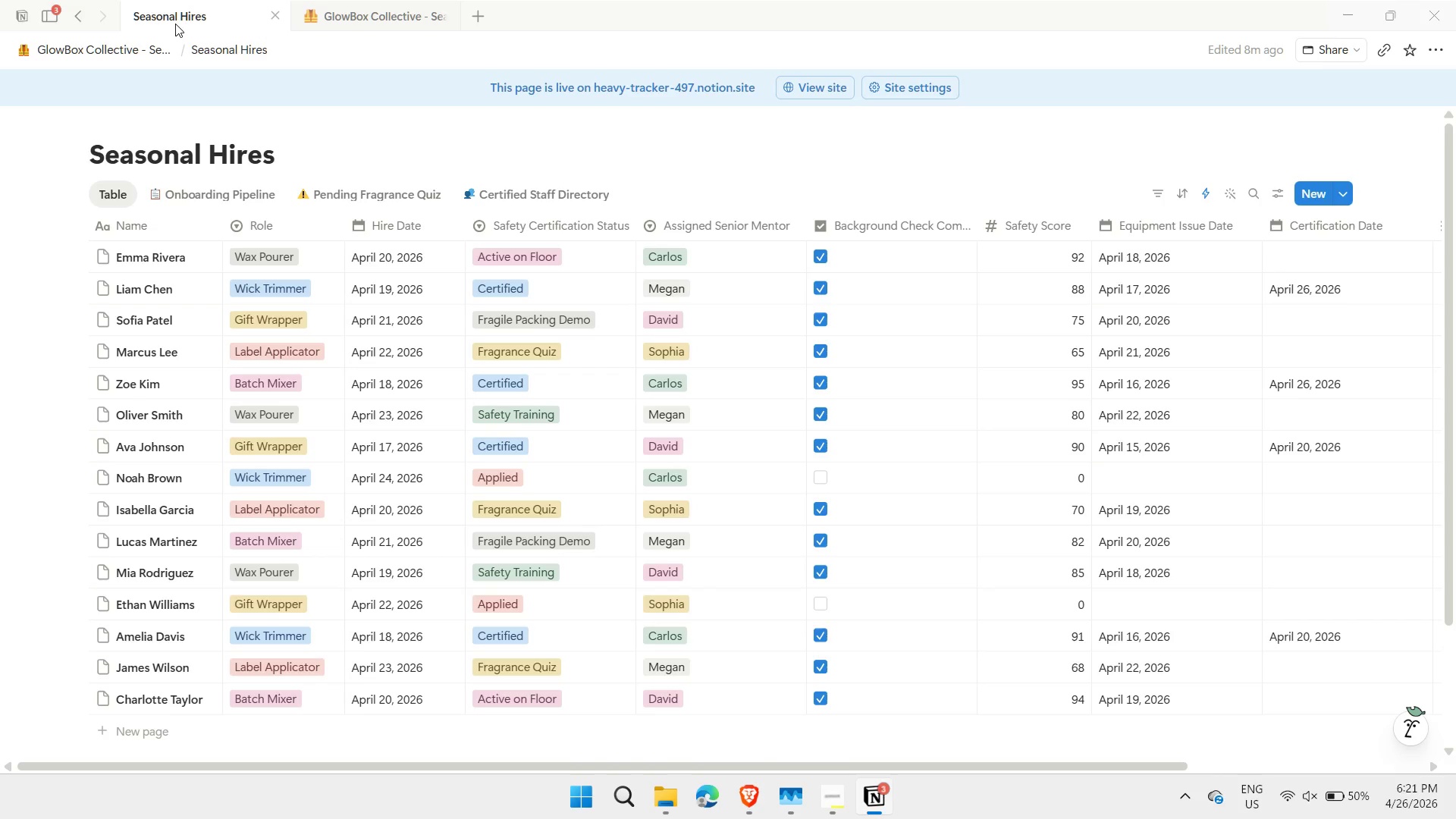 
left_click_drag(start_coordinate=[1449, 308], to_coordinate=[1431, 307])
 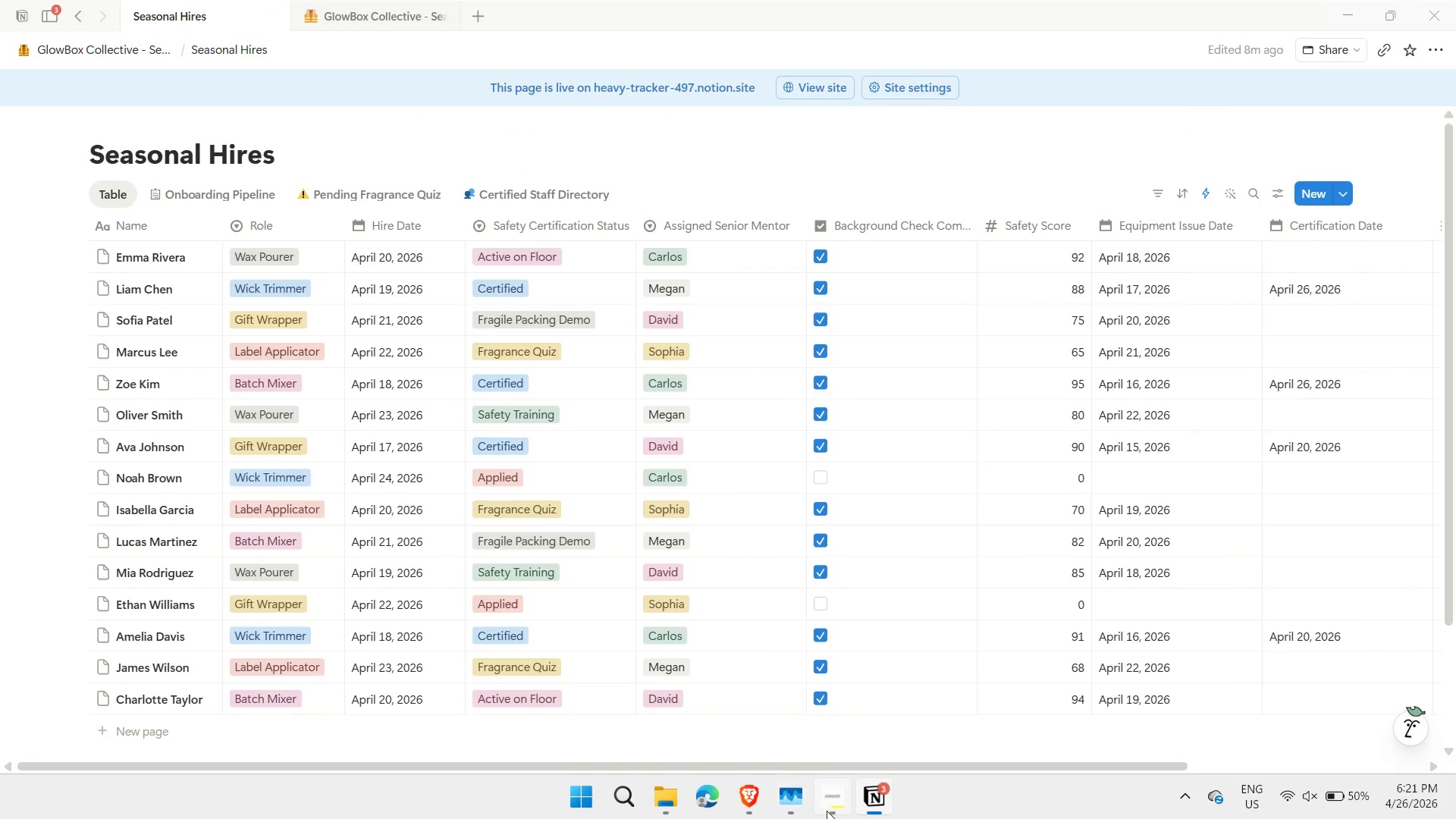 
left_click([827, 811])